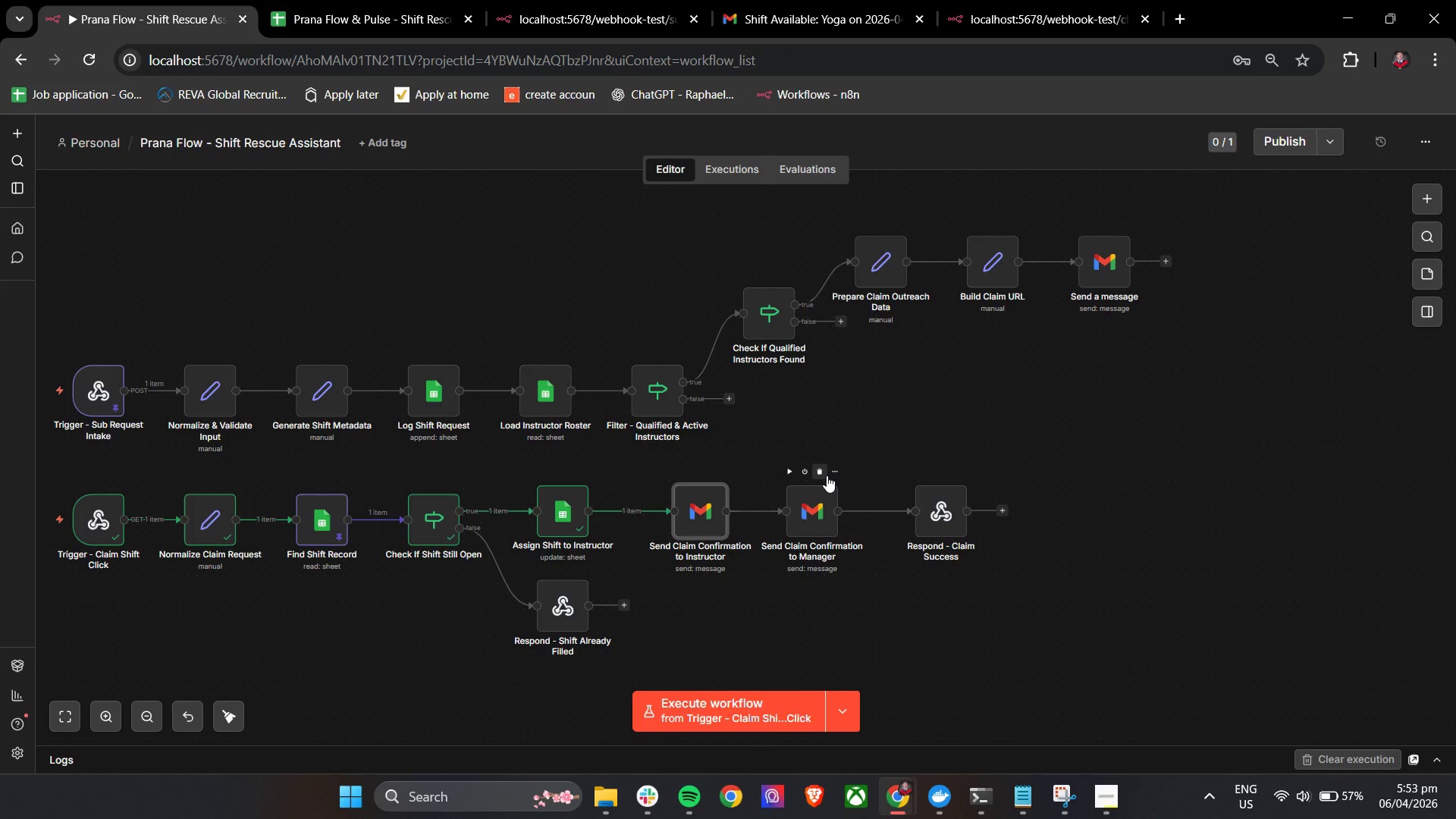 
hold_key(key=ControlLeft, duration=0.58)
scroll: coordinate [827, 475], scroll_direction: down, amount: 2.0
 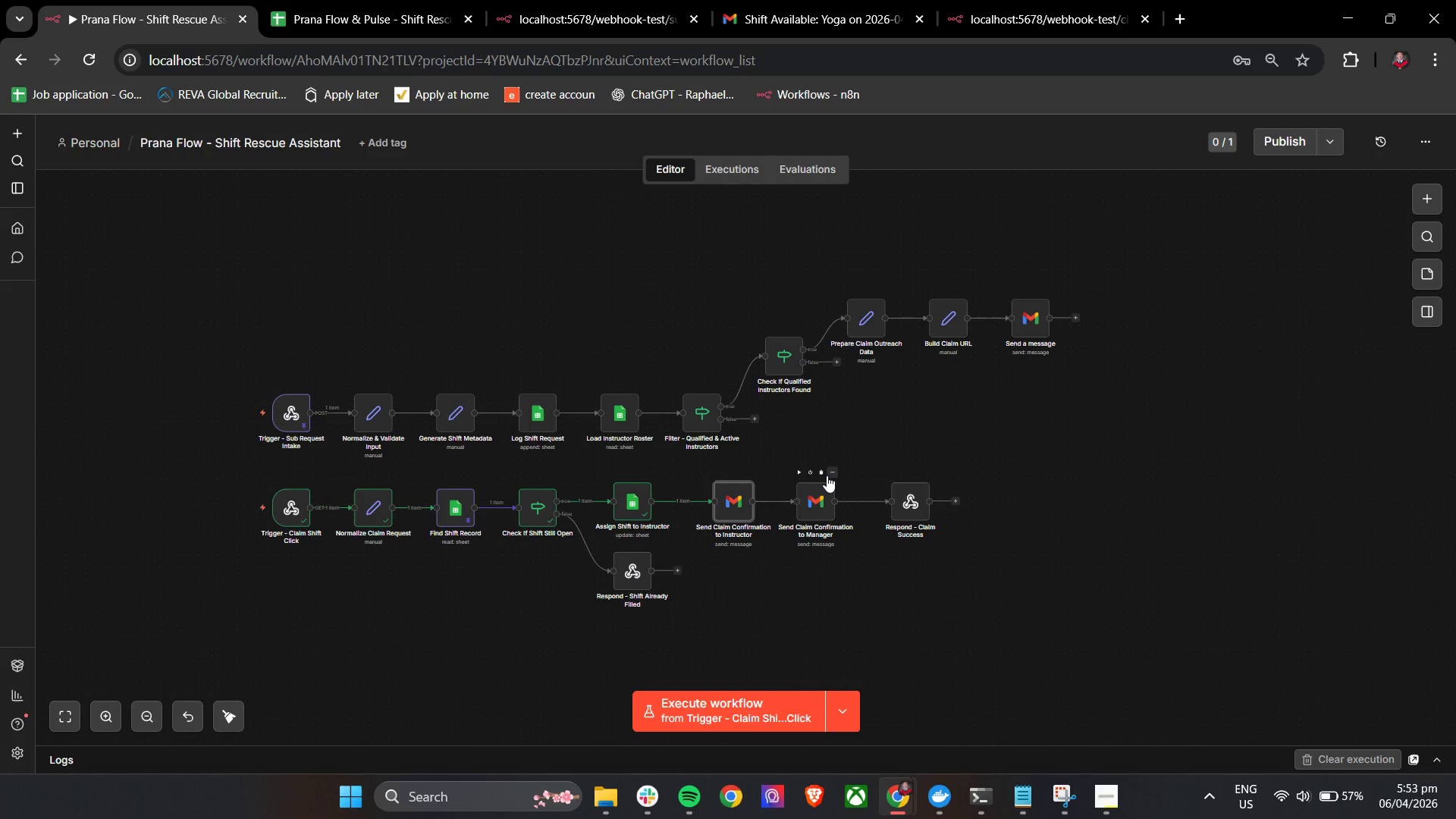 
wait(10.53)
 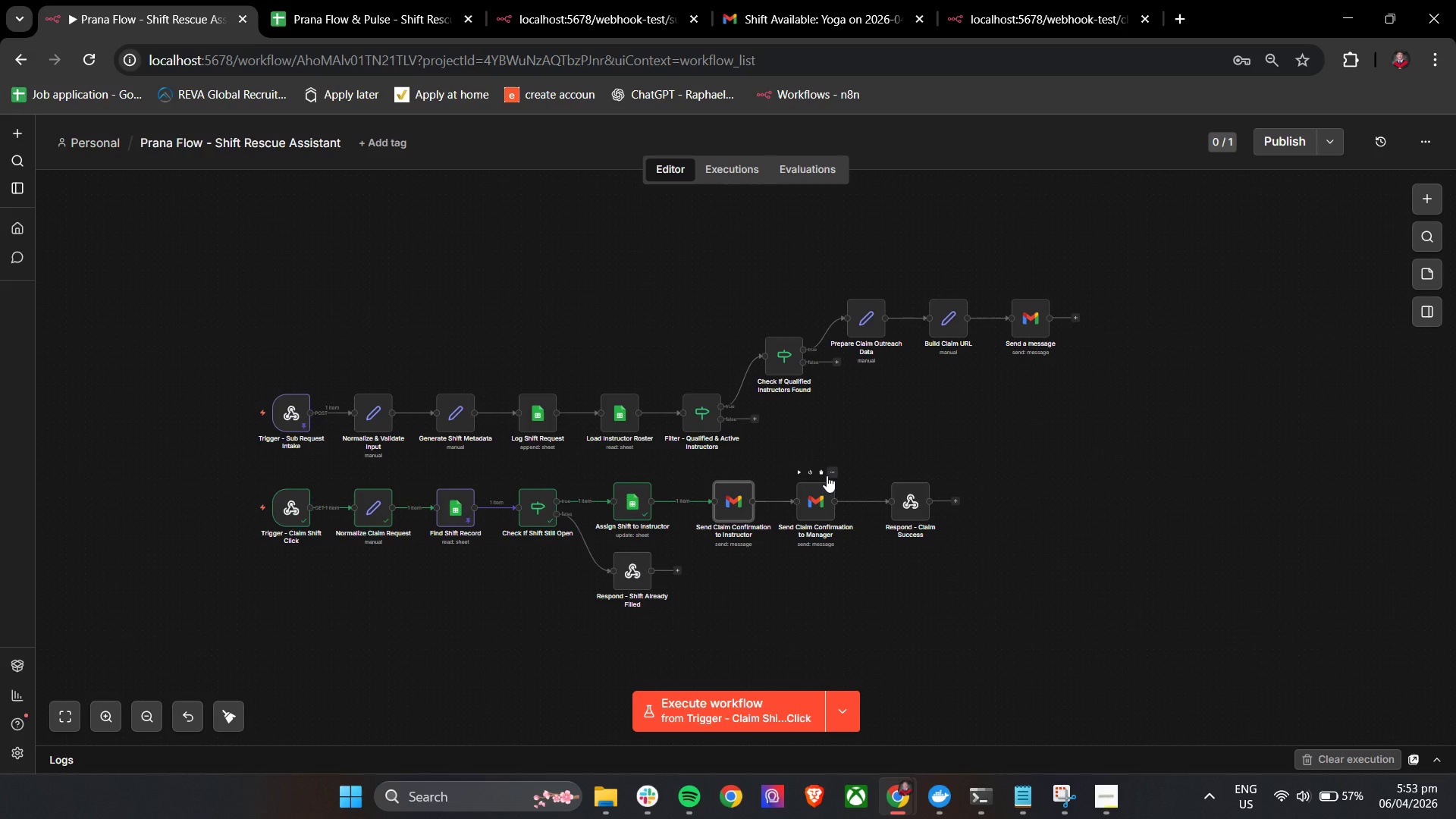 
hold_key(key=ControlLeft, duration=0.88)
scroll: coordinate [1047, 475], scroll_direction: none, amount: 0.0
 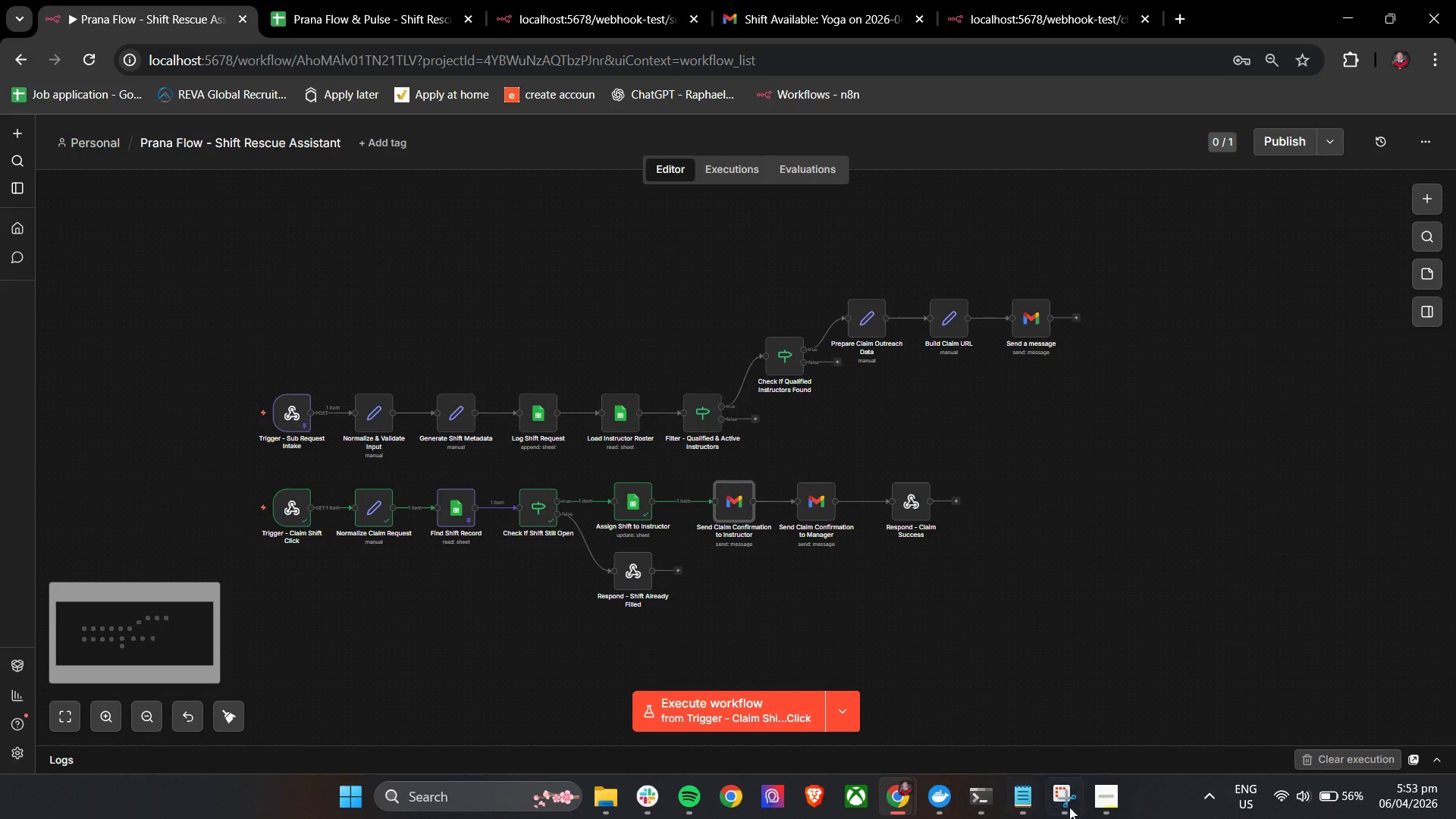 
left_click([1100, 803])